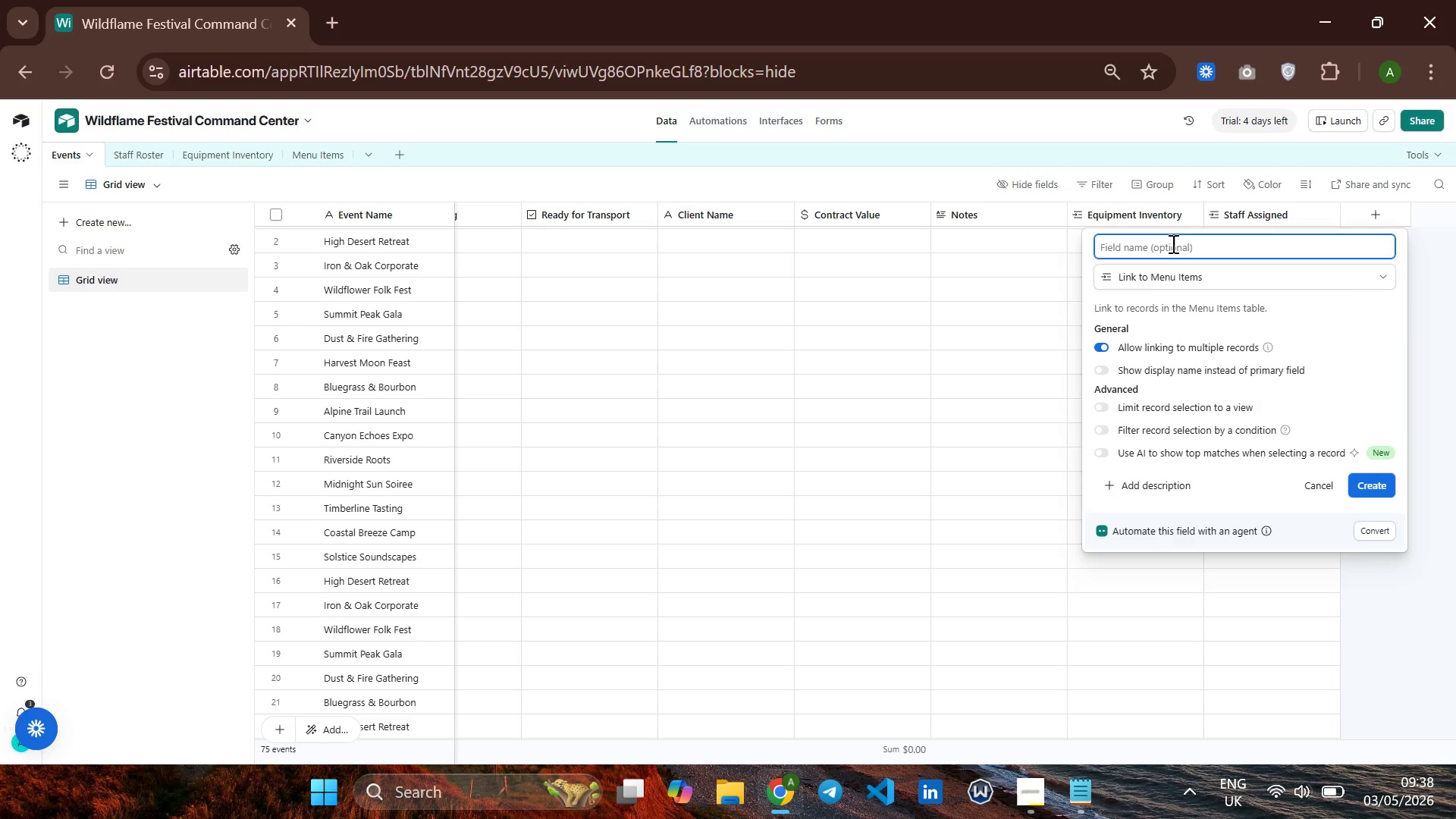 
type(Menu)
 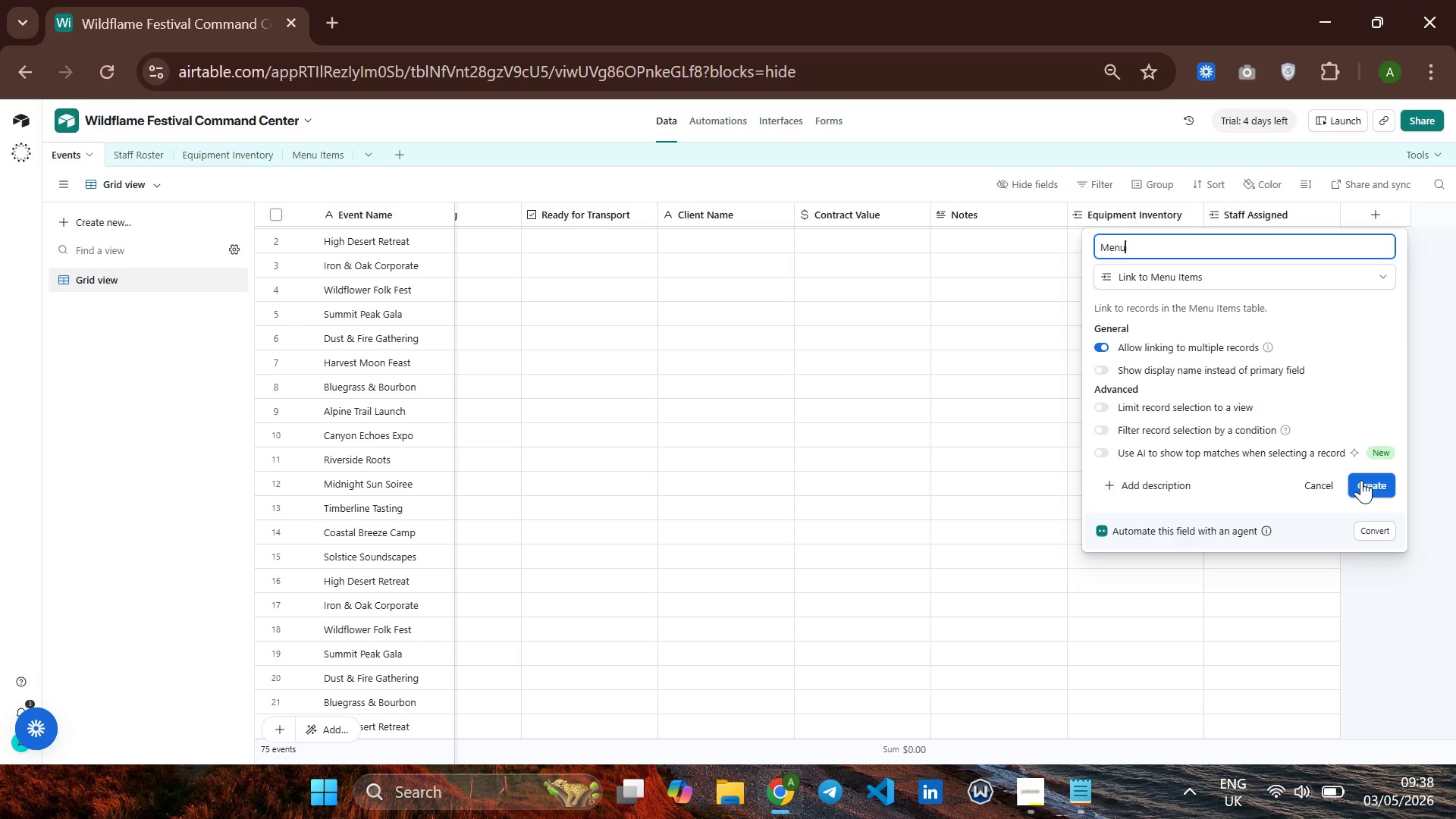 
left_click([1368, 480])
 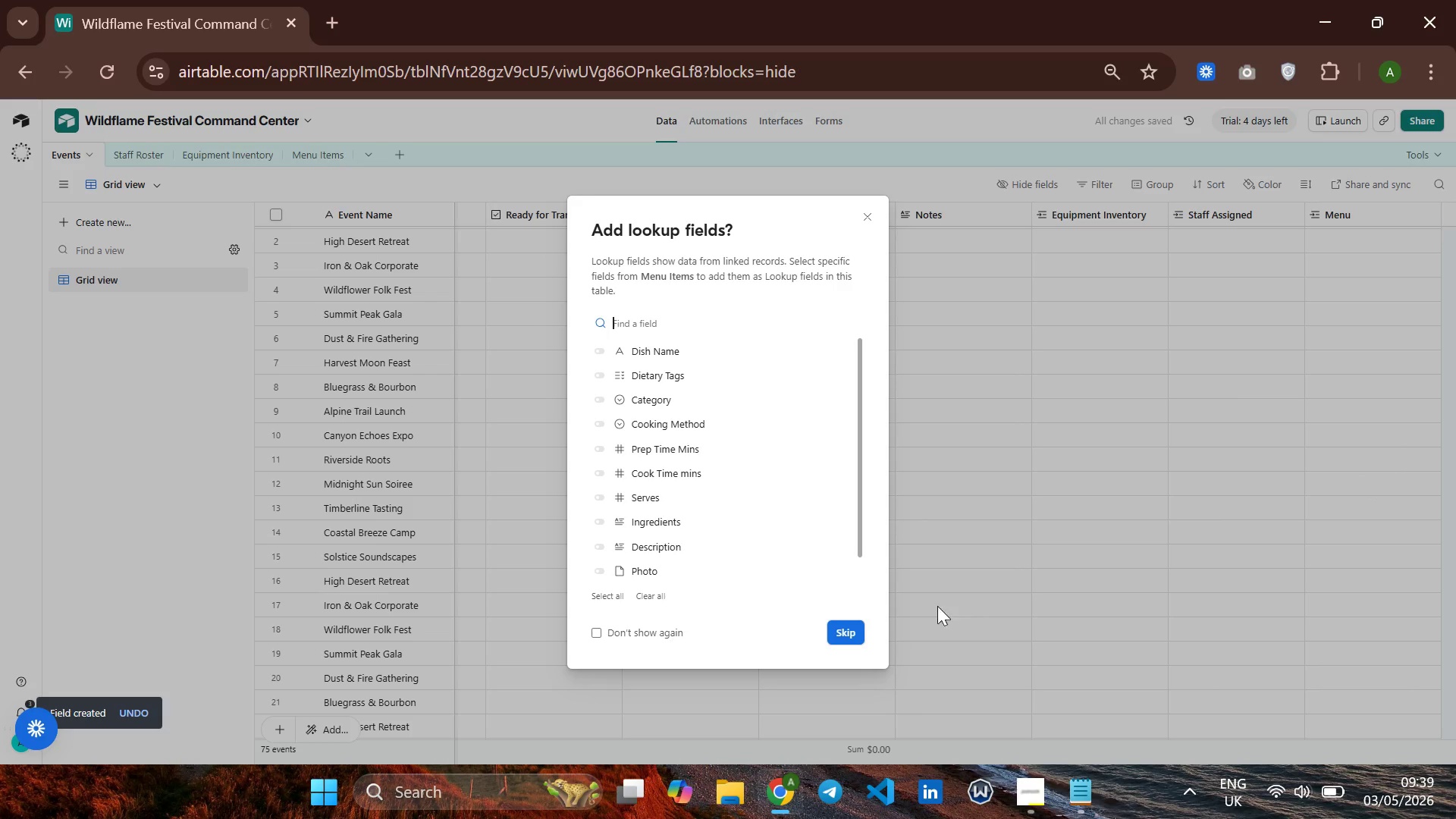 
left_click([833, 632])
 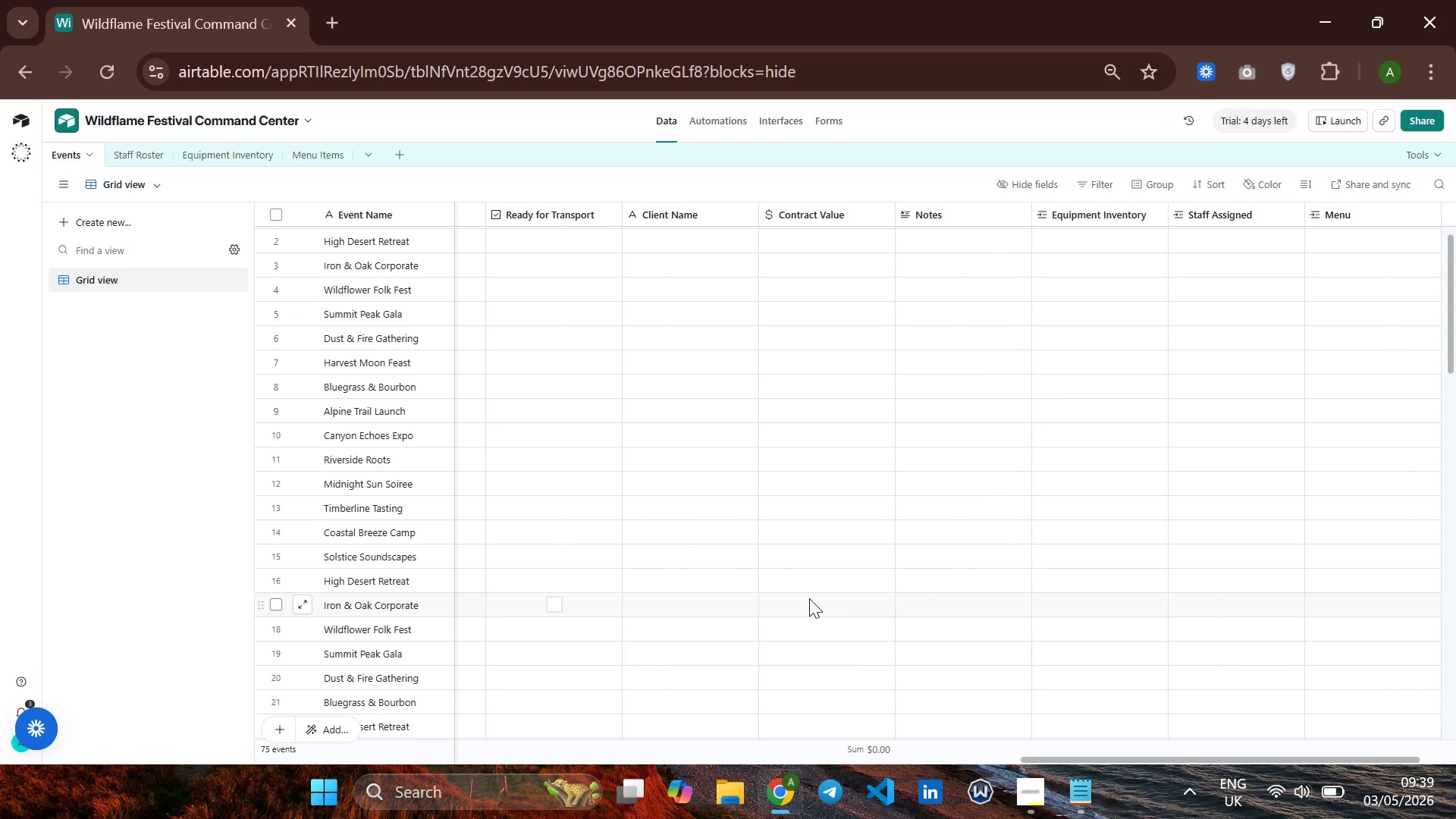 
wait(10.97)
 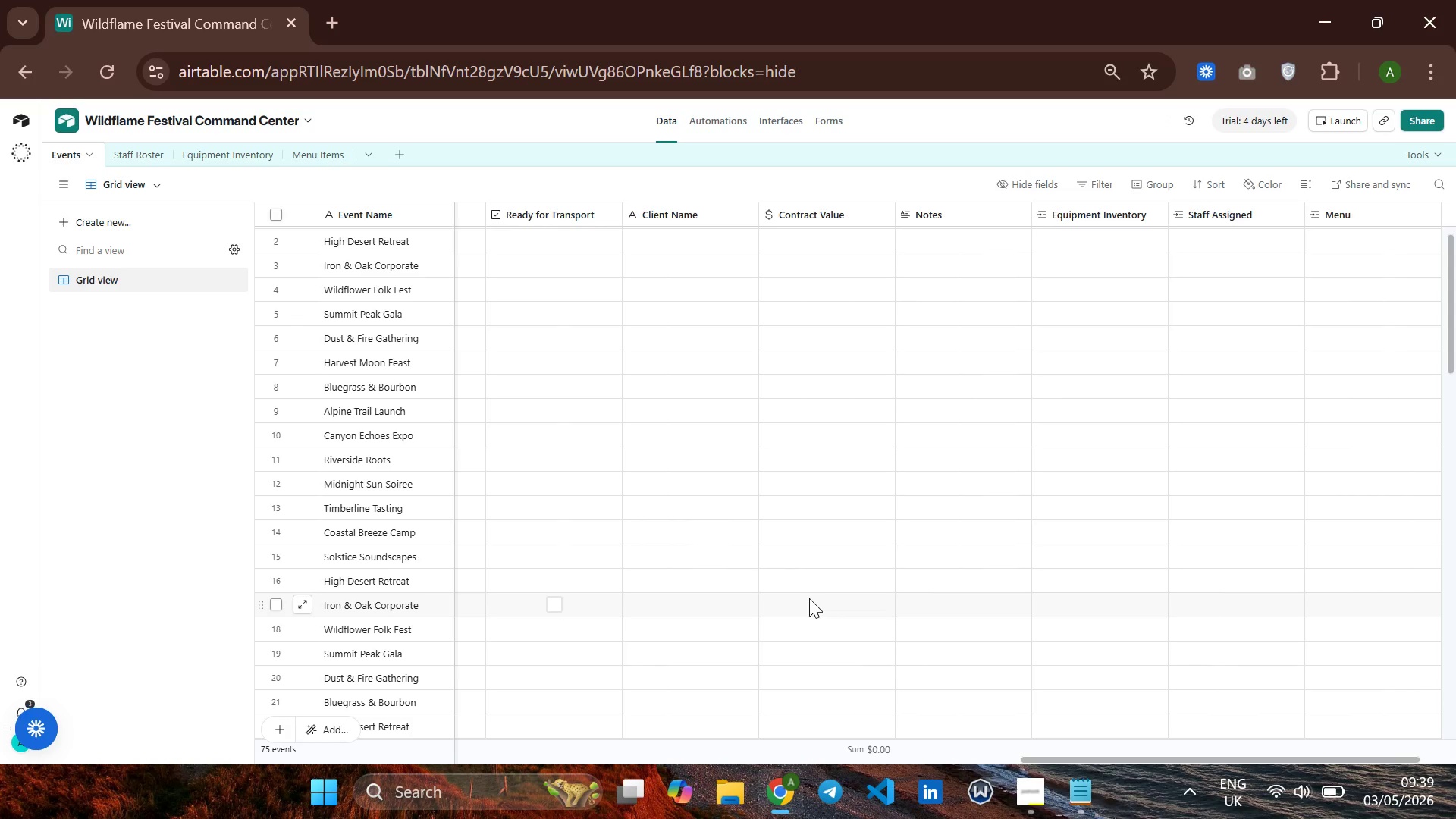 
left_click([1388, 218])
 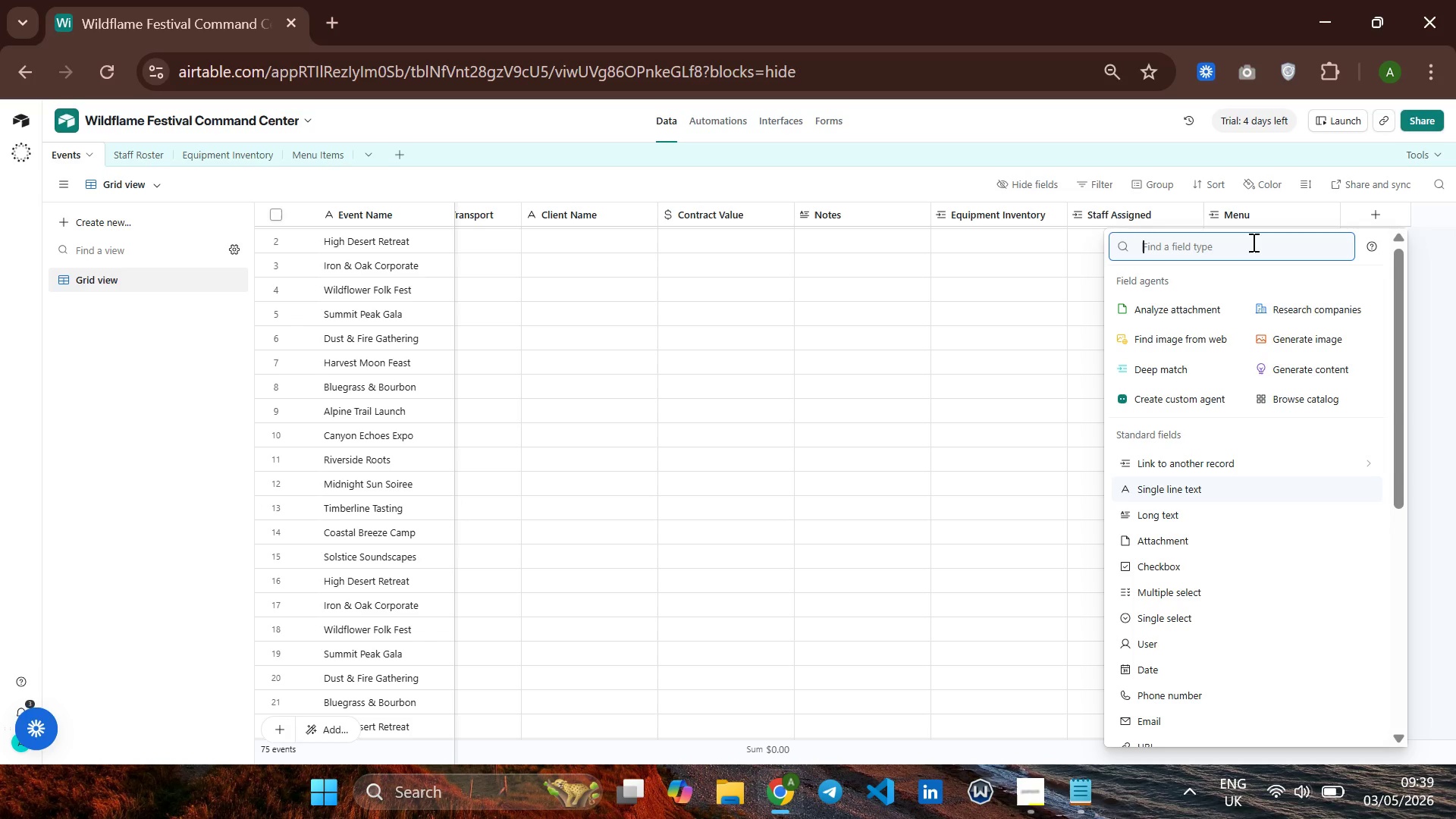 
type(rollup)
 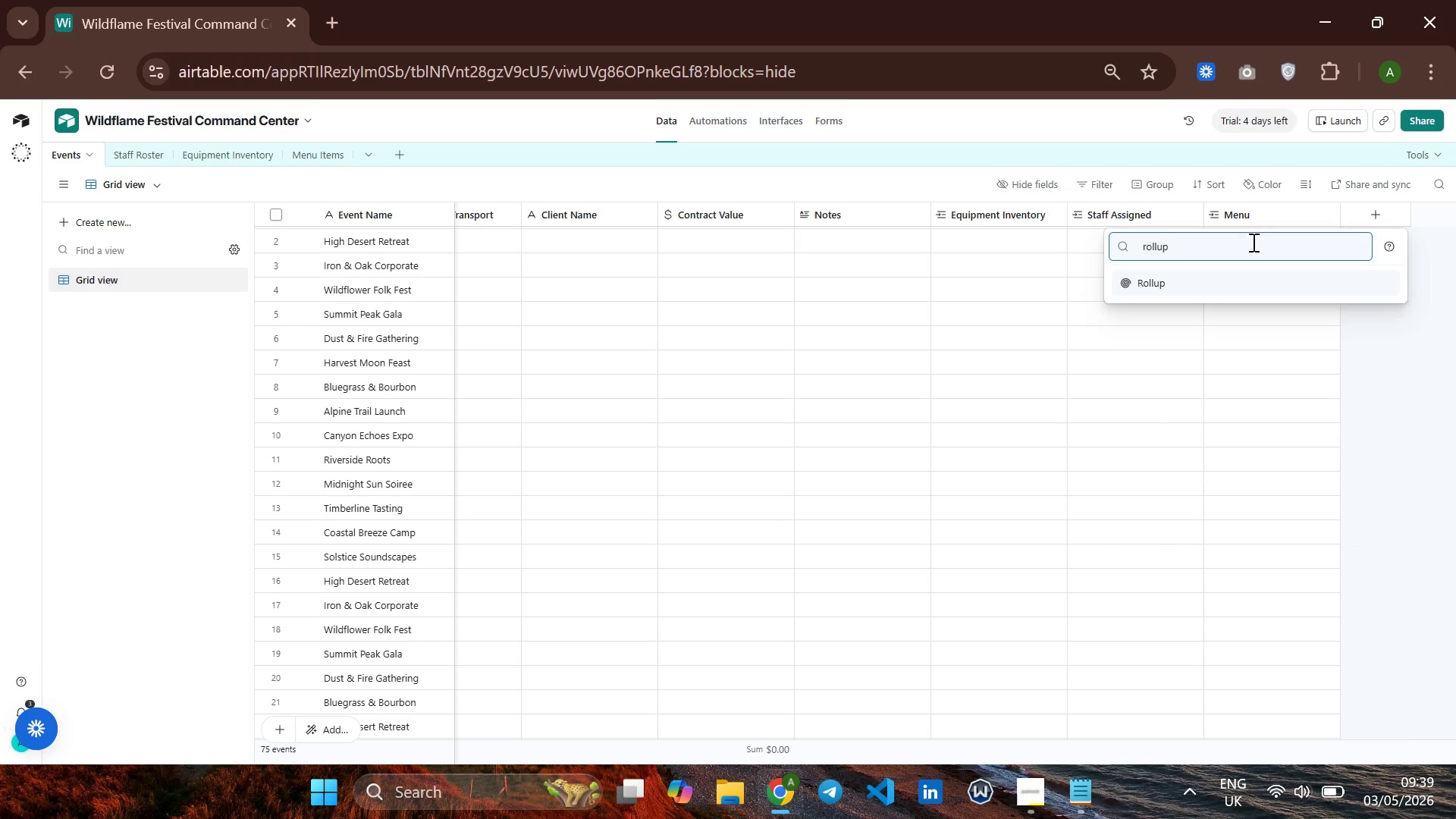 
key(Enter)
 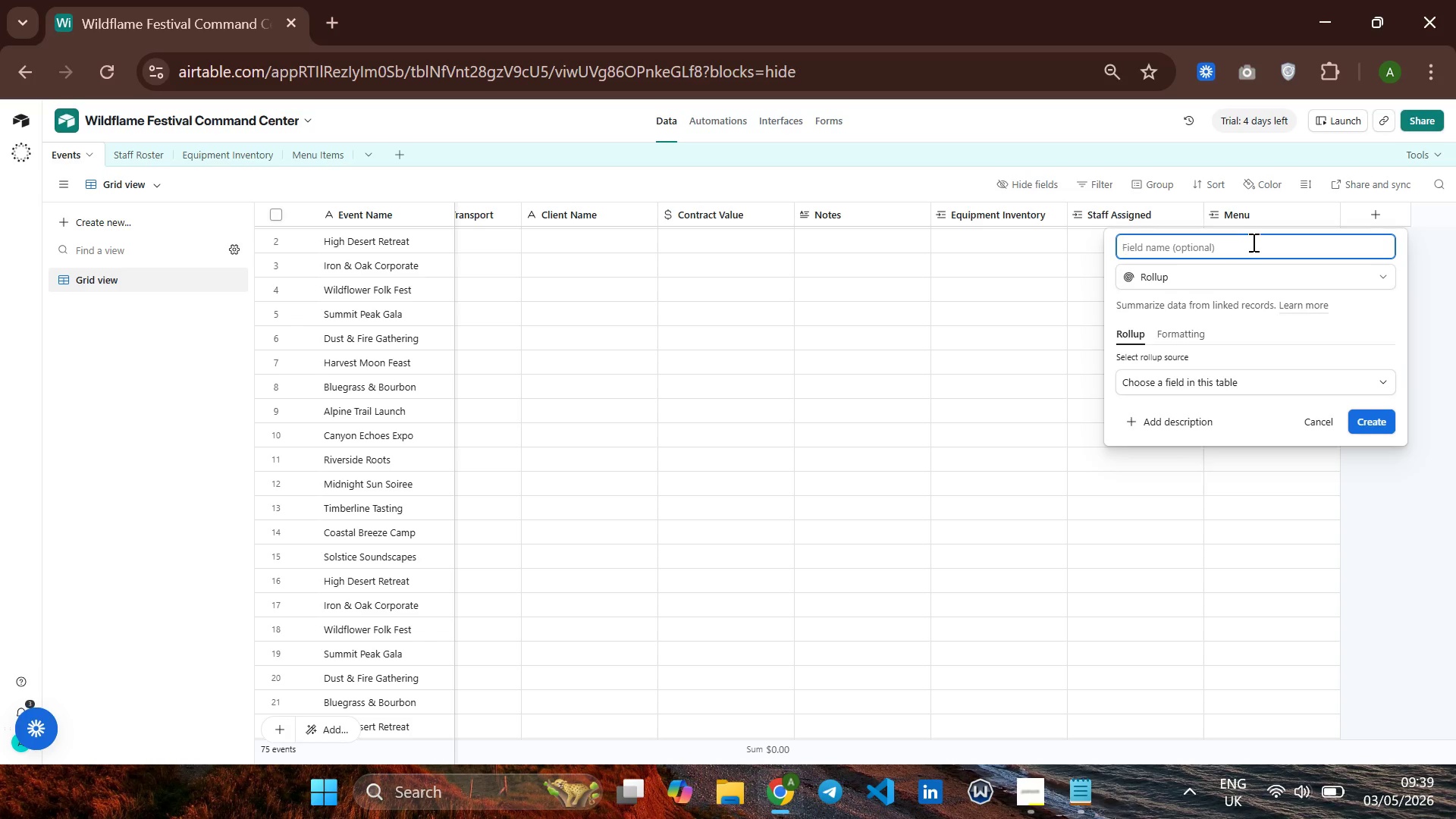 
type(Total)
 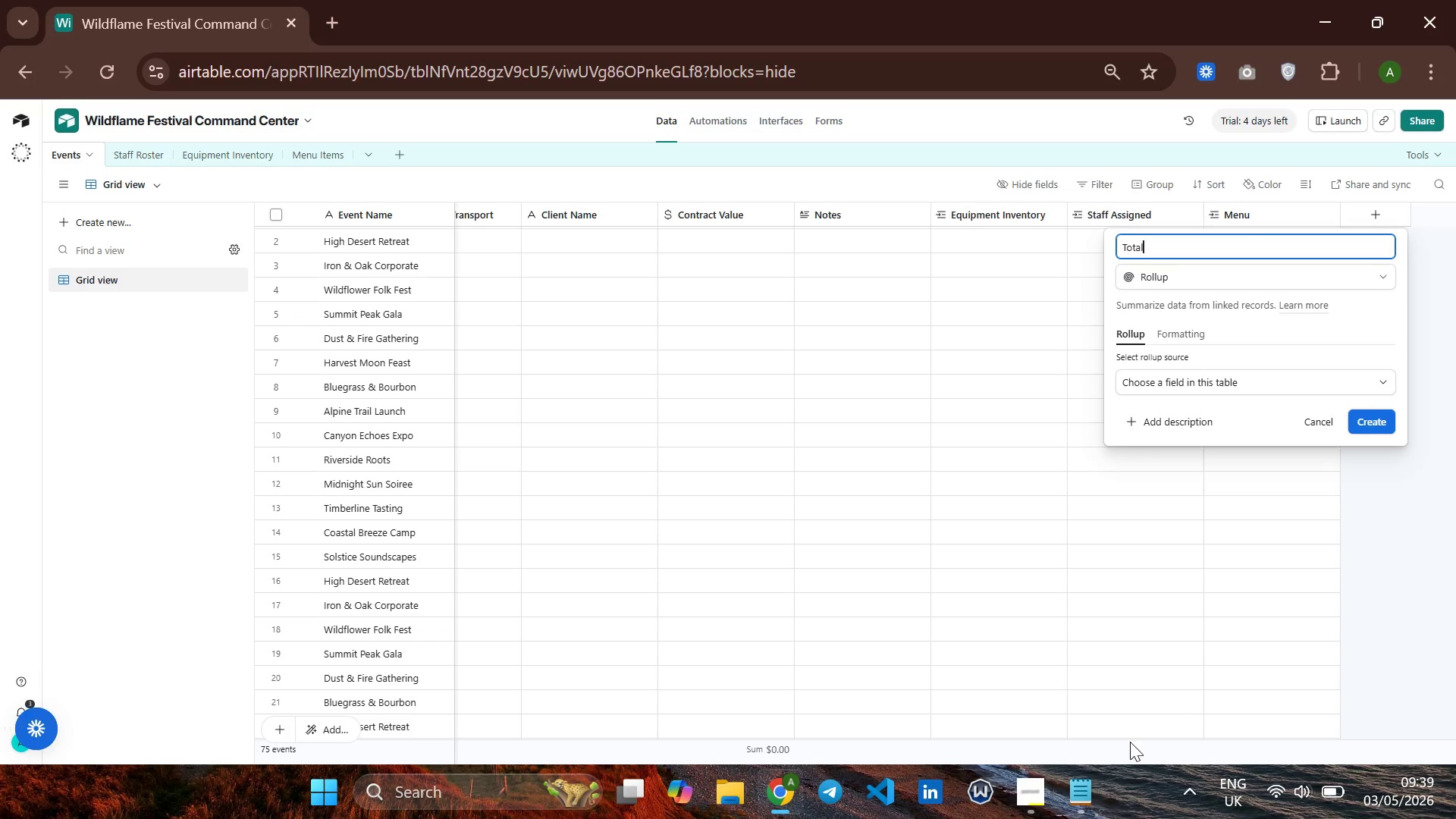 
wait(7.06)
 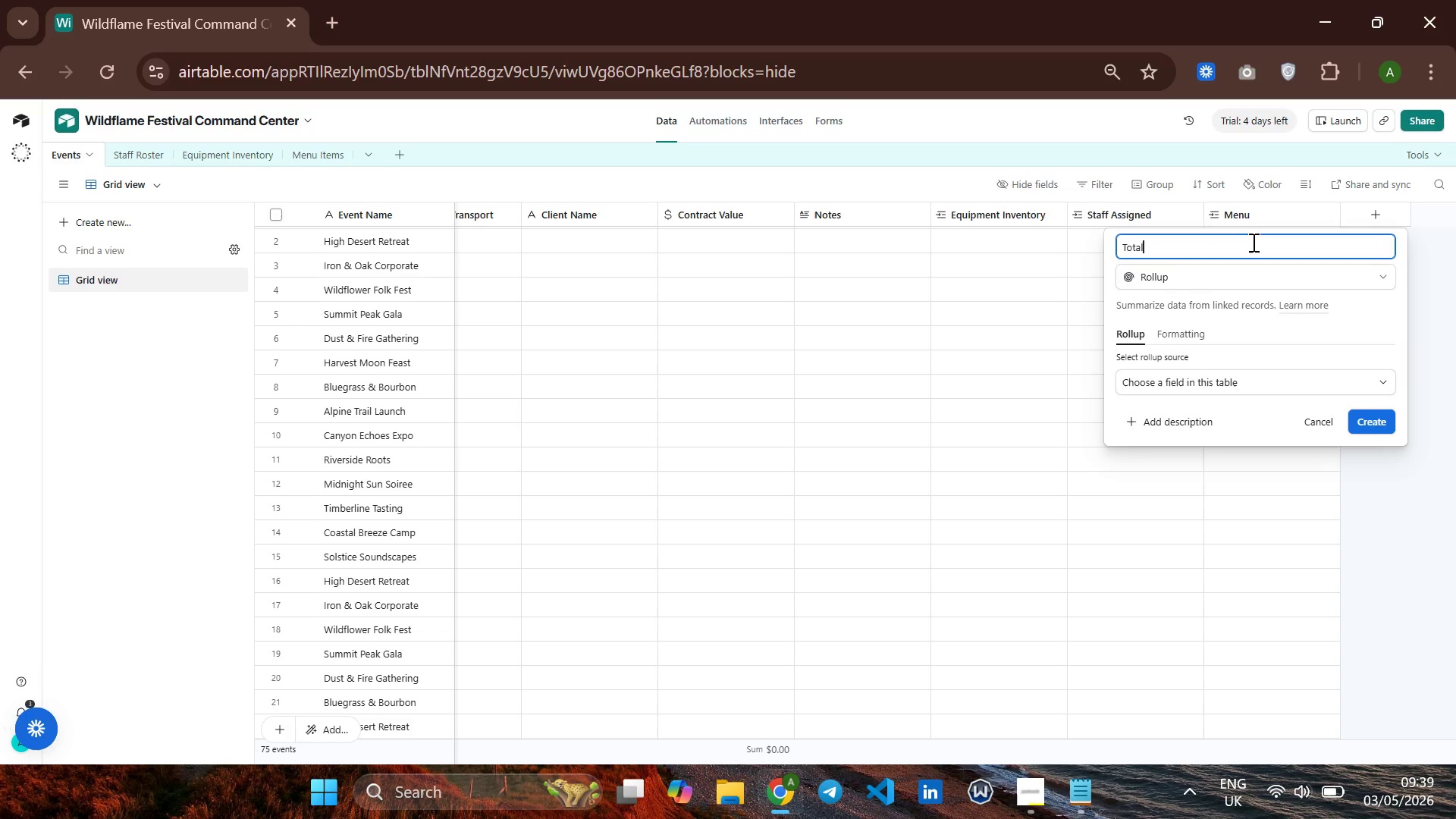 
left_click([1046, 796])